 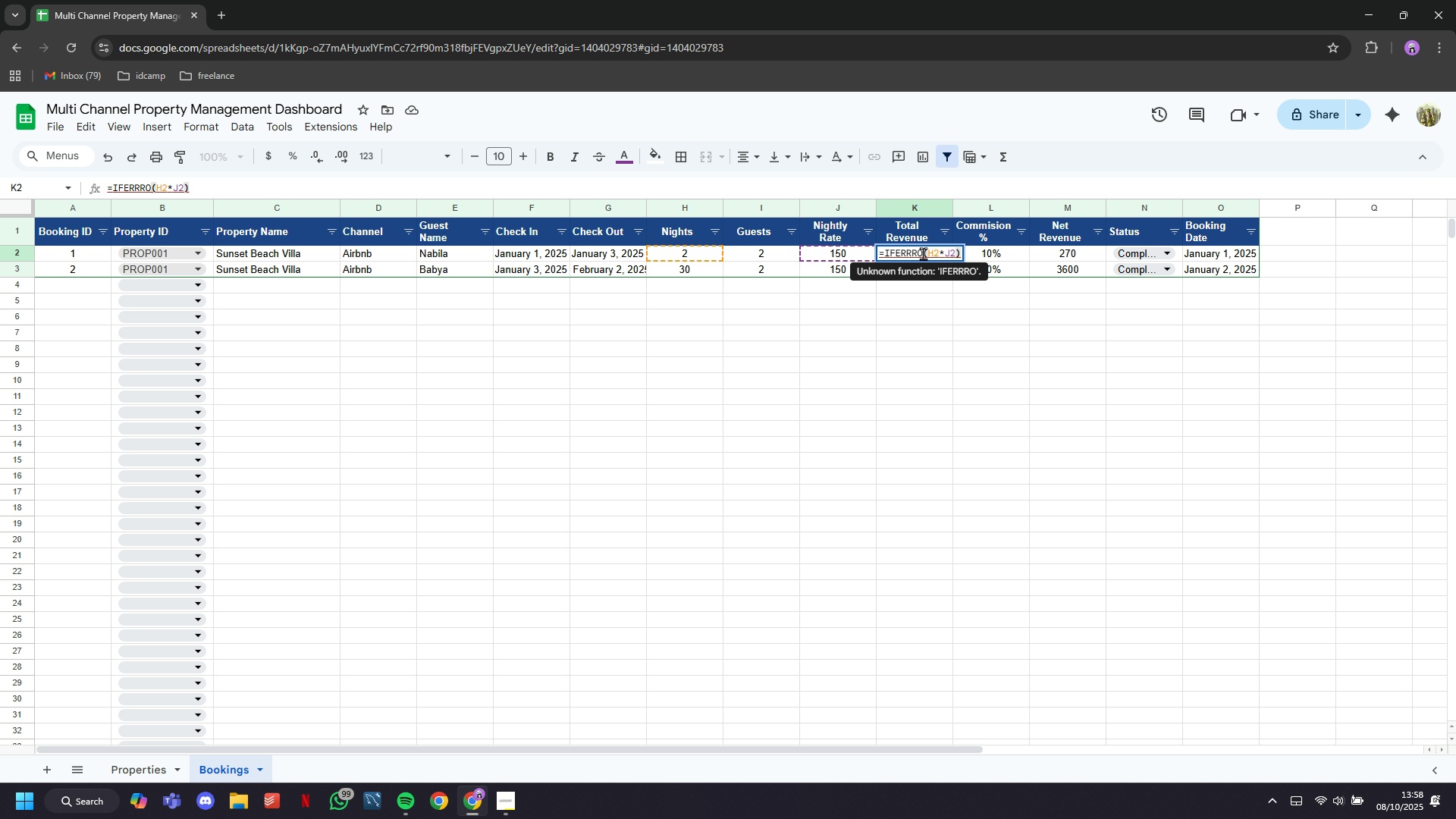 
key(ArrowLeft)
 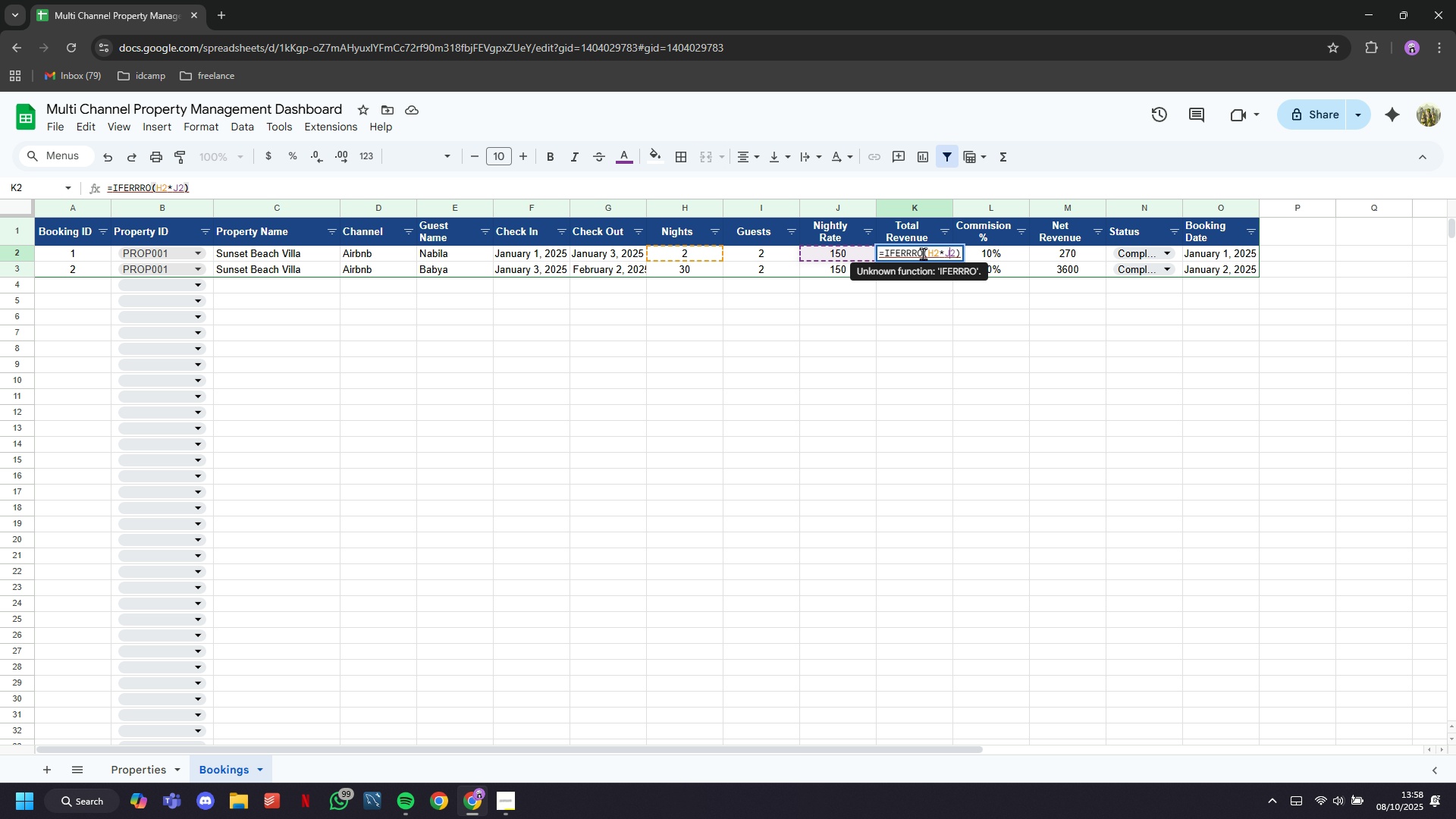 
key(ArrowLeft)
 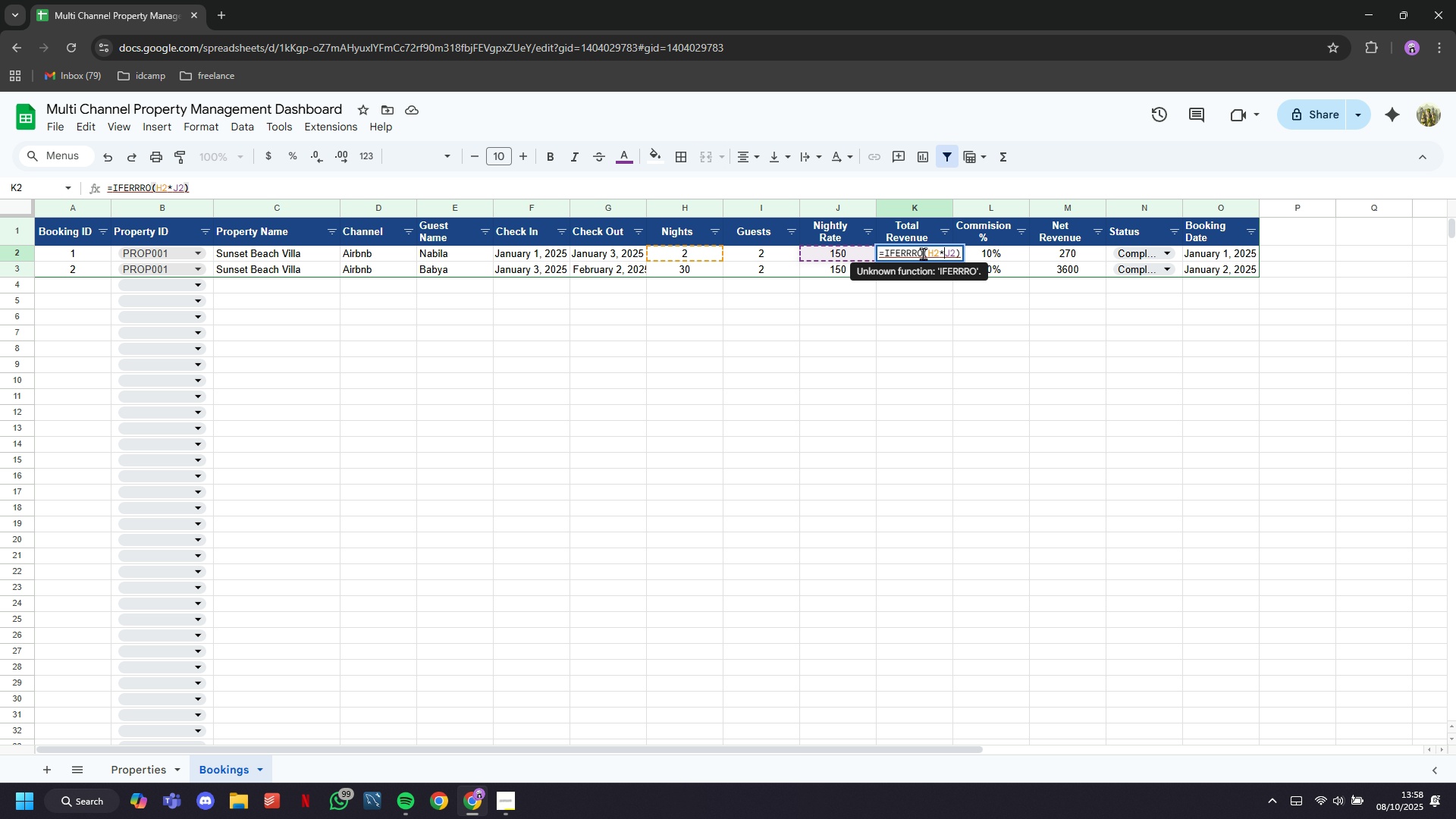 
key(ArrowLeft)
 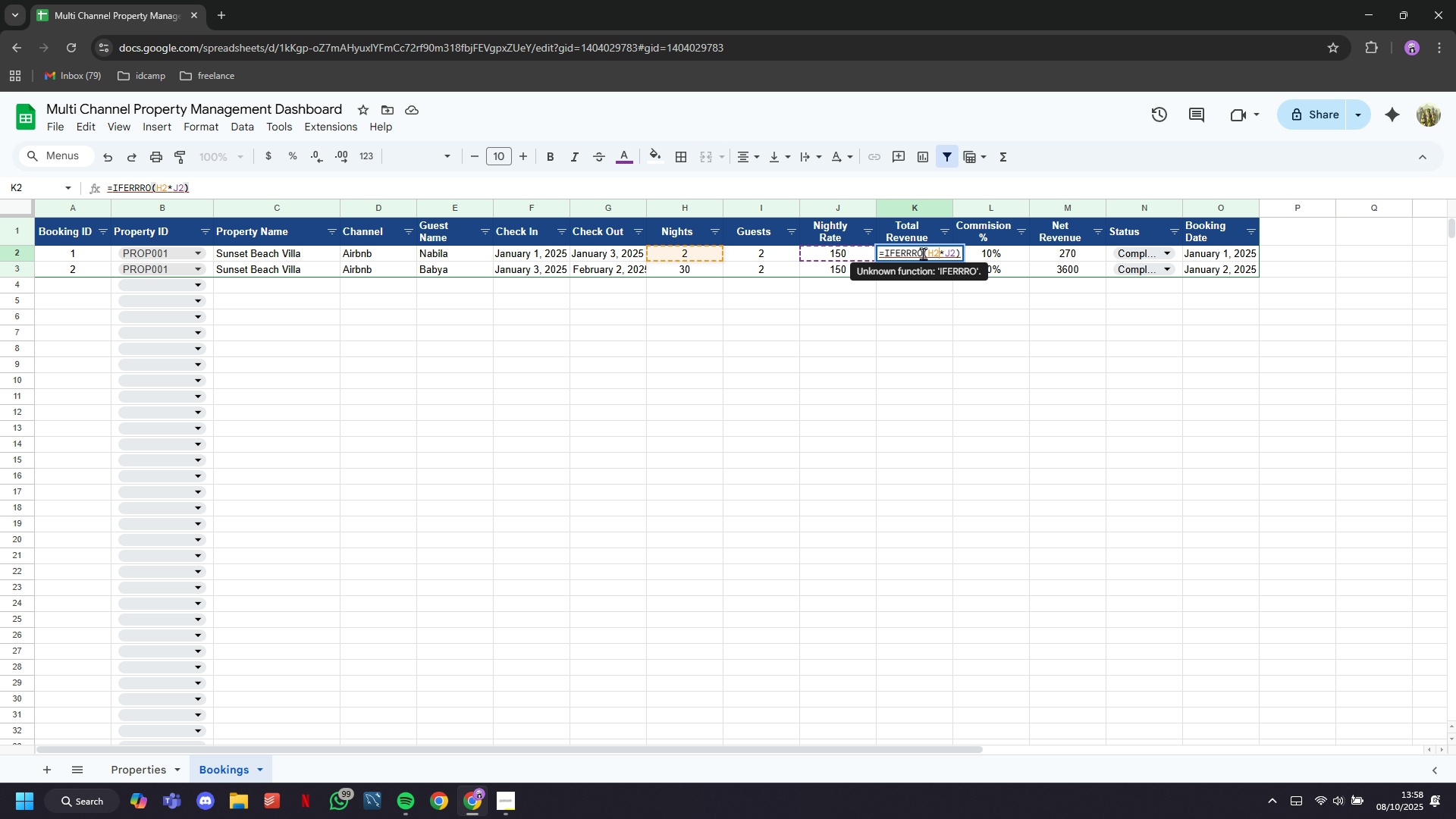 
key(ArrowLeft)
 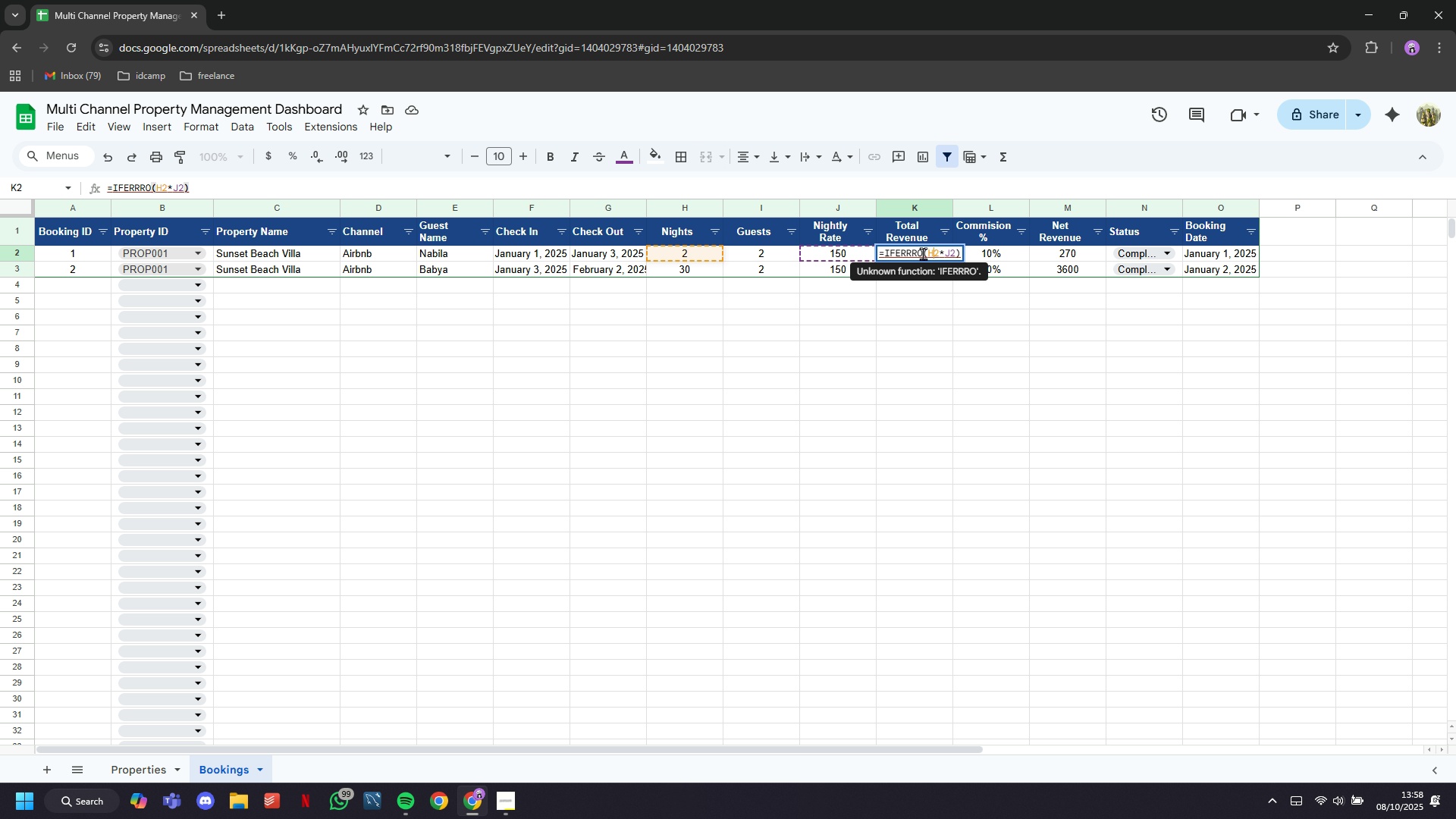 
key(ArrowLeft)
 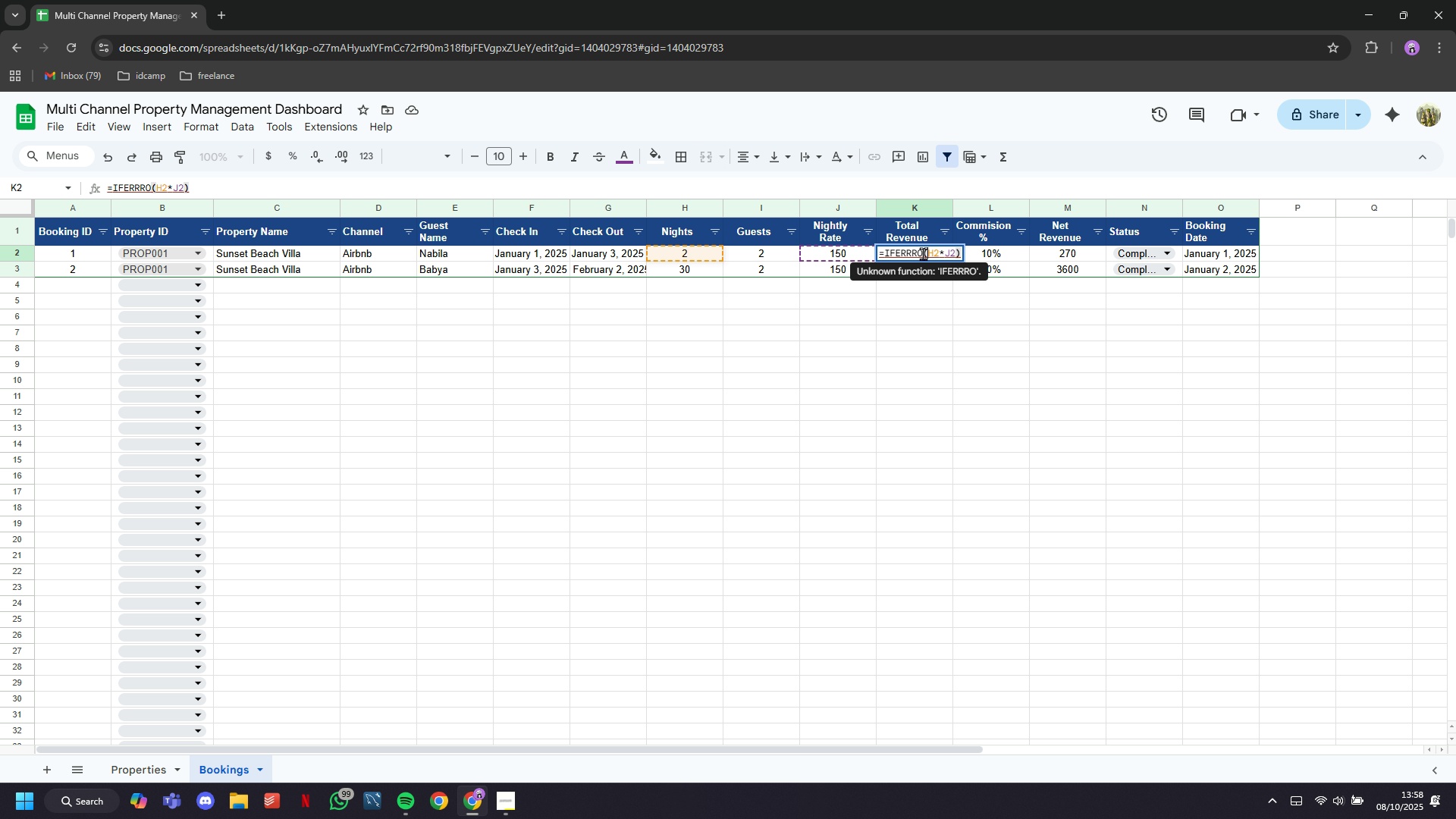 
key(ArrowLeft)
 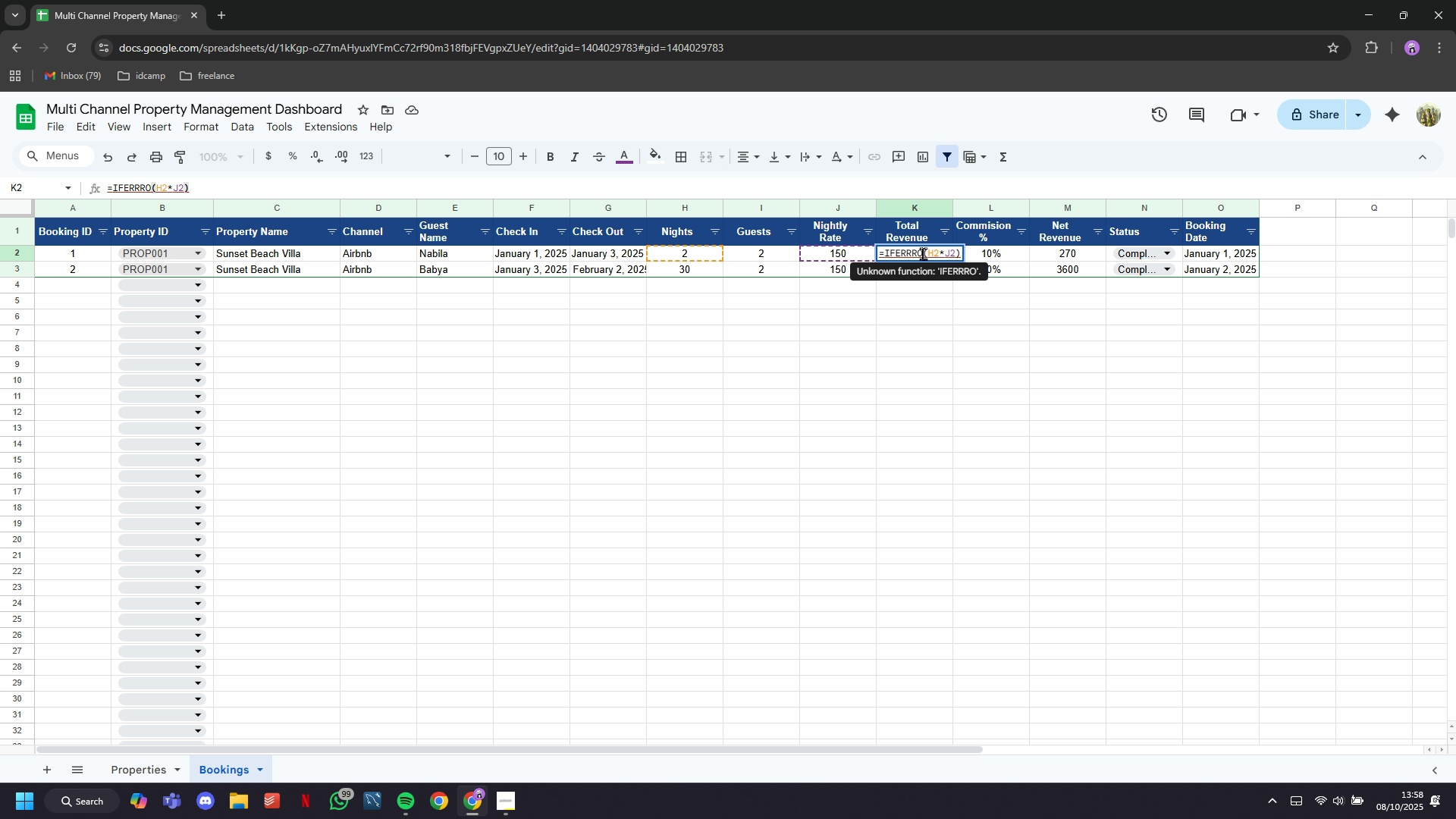 
key(ArrowLeft)
 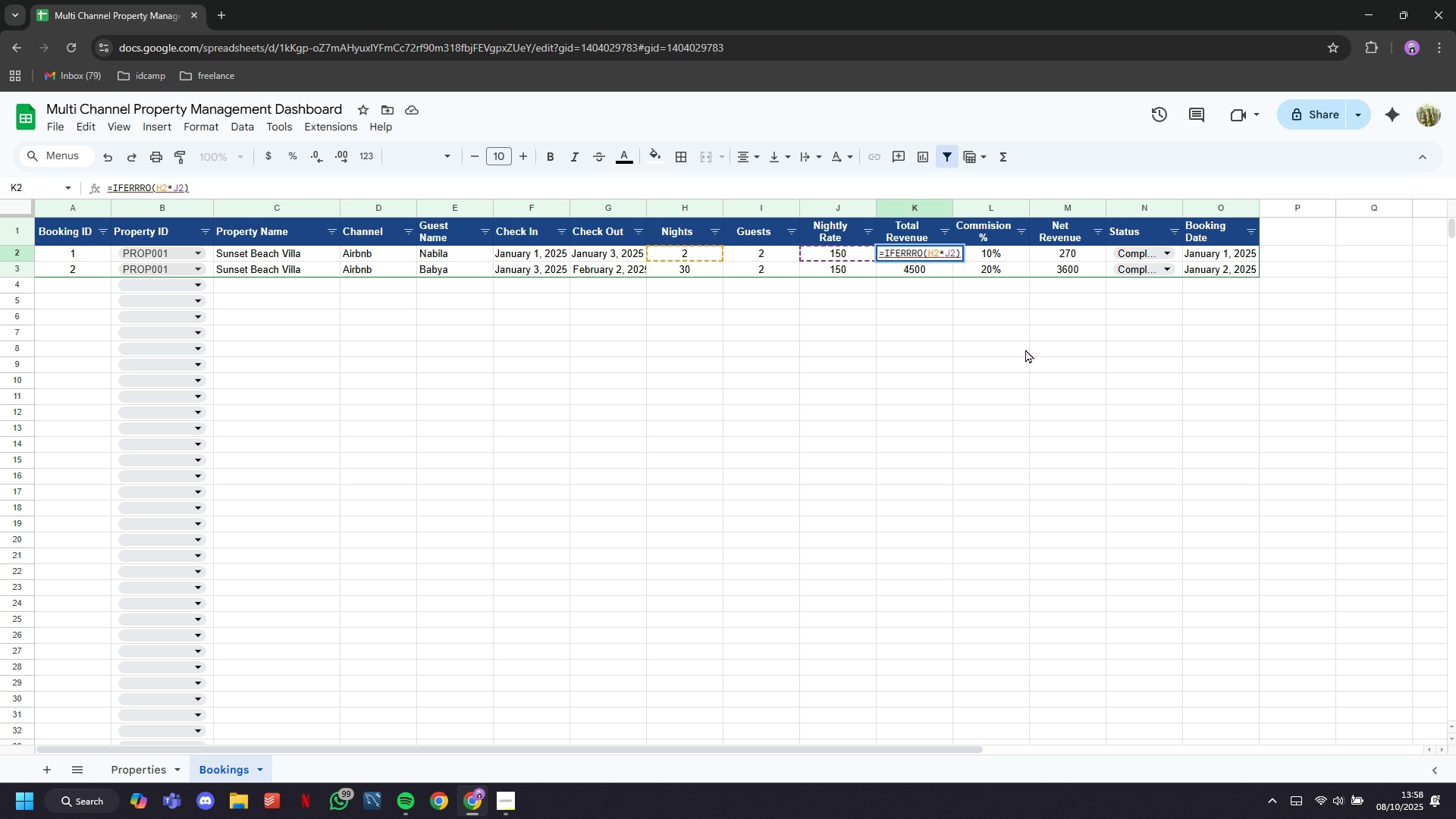 
key(R)
 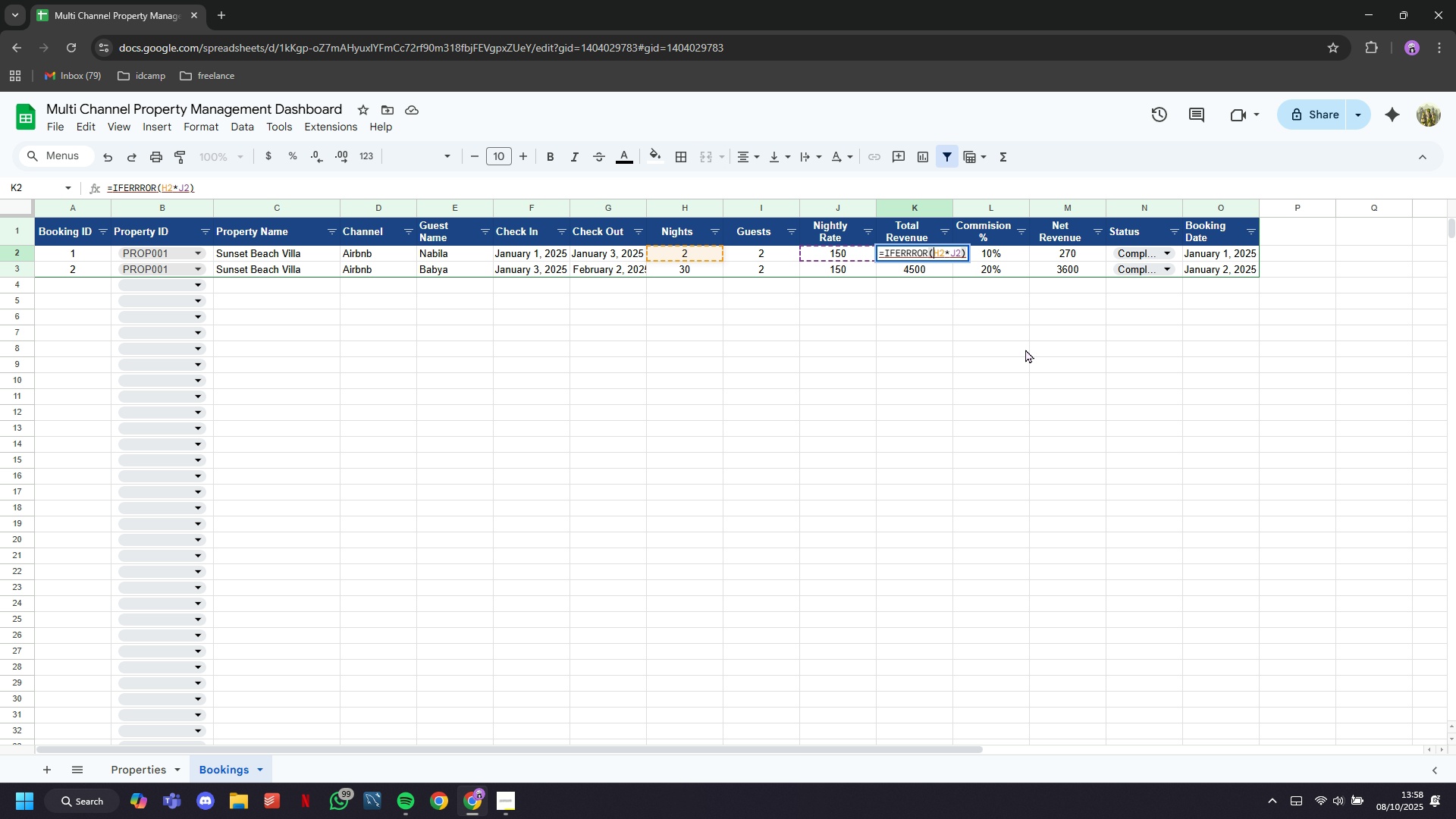 
key(ArrowRight)
 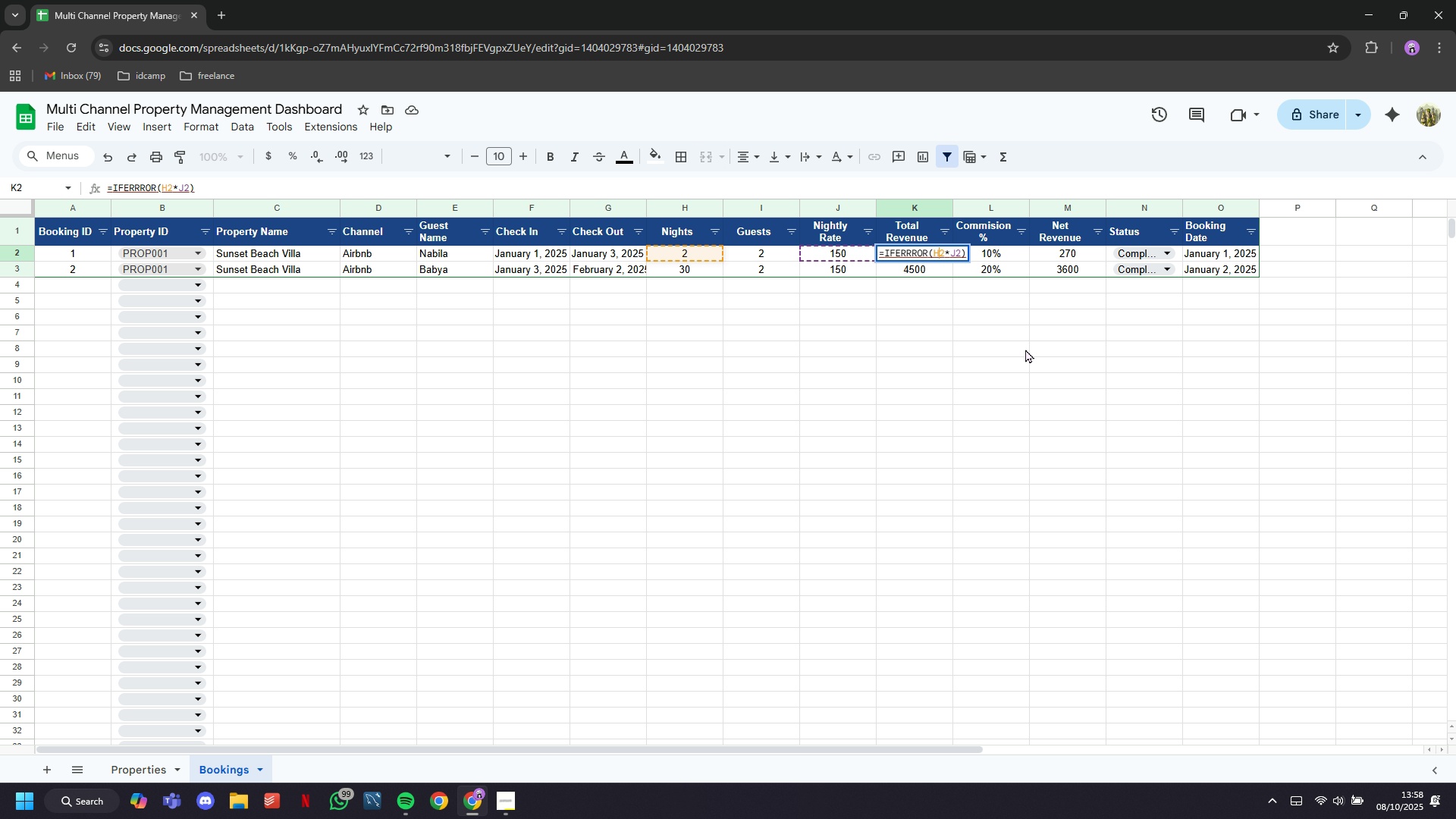 
key(ArrowRight)
 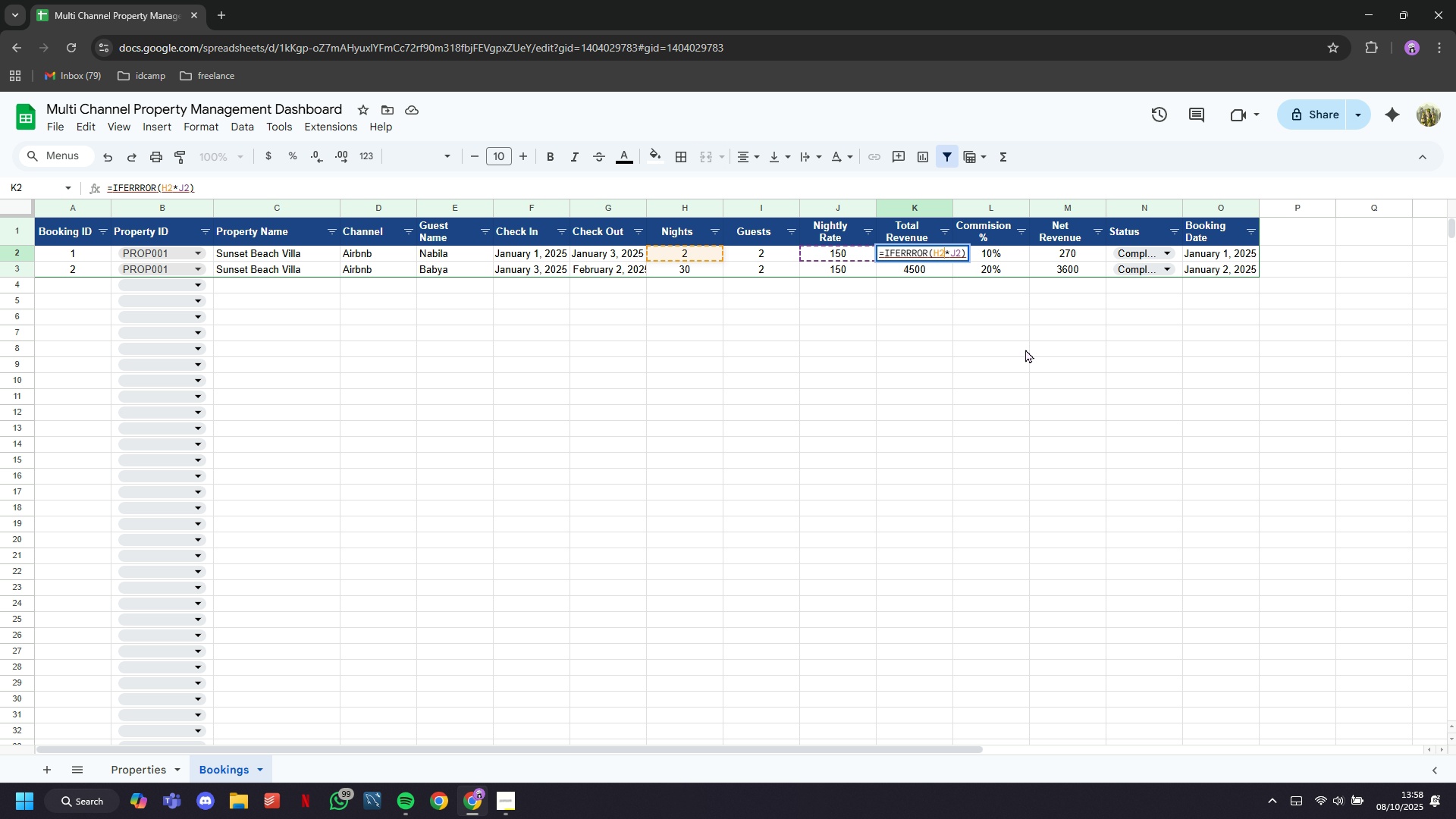 
key(ArrowRight)
 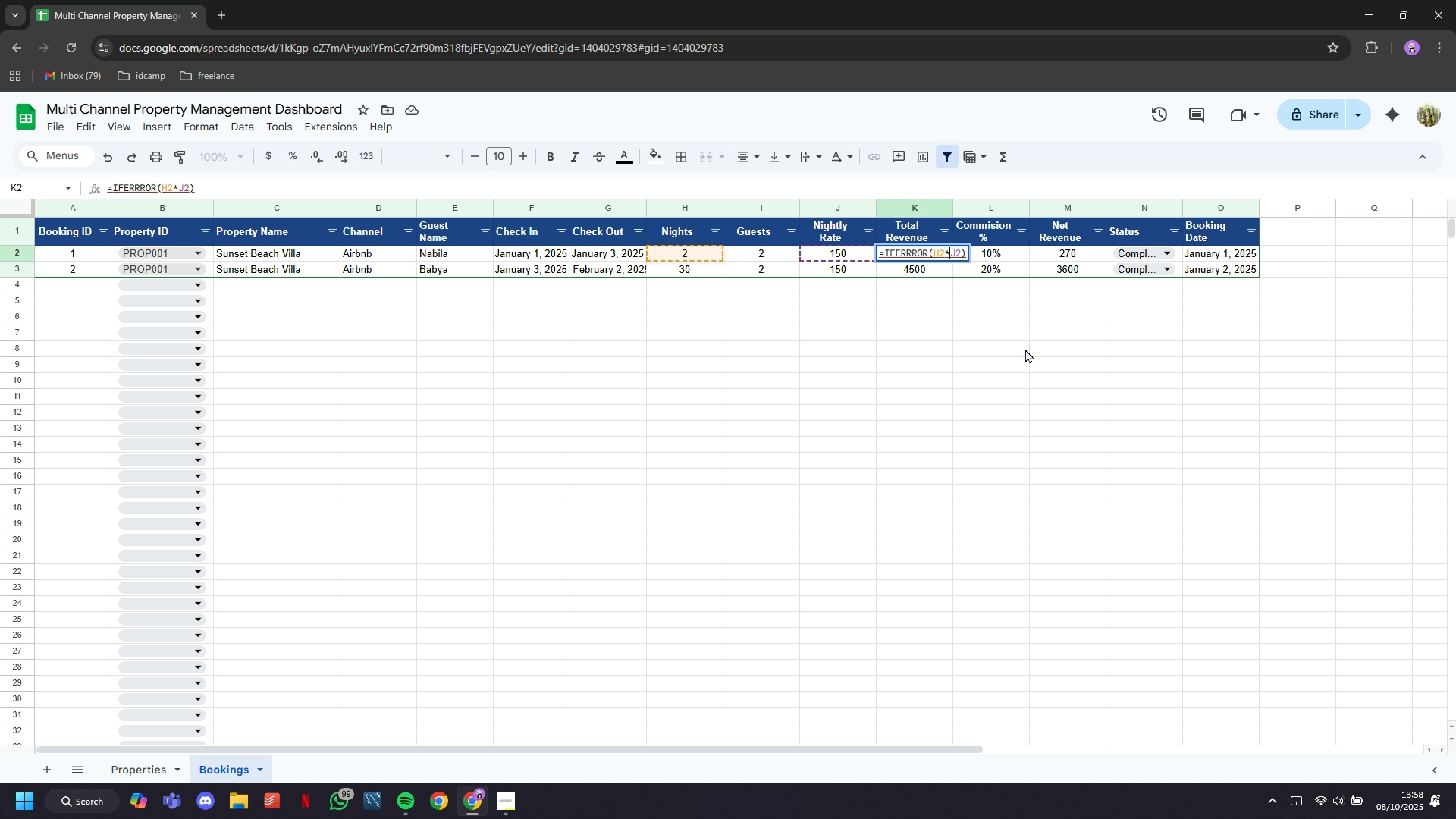 
key(ArrowRight)
 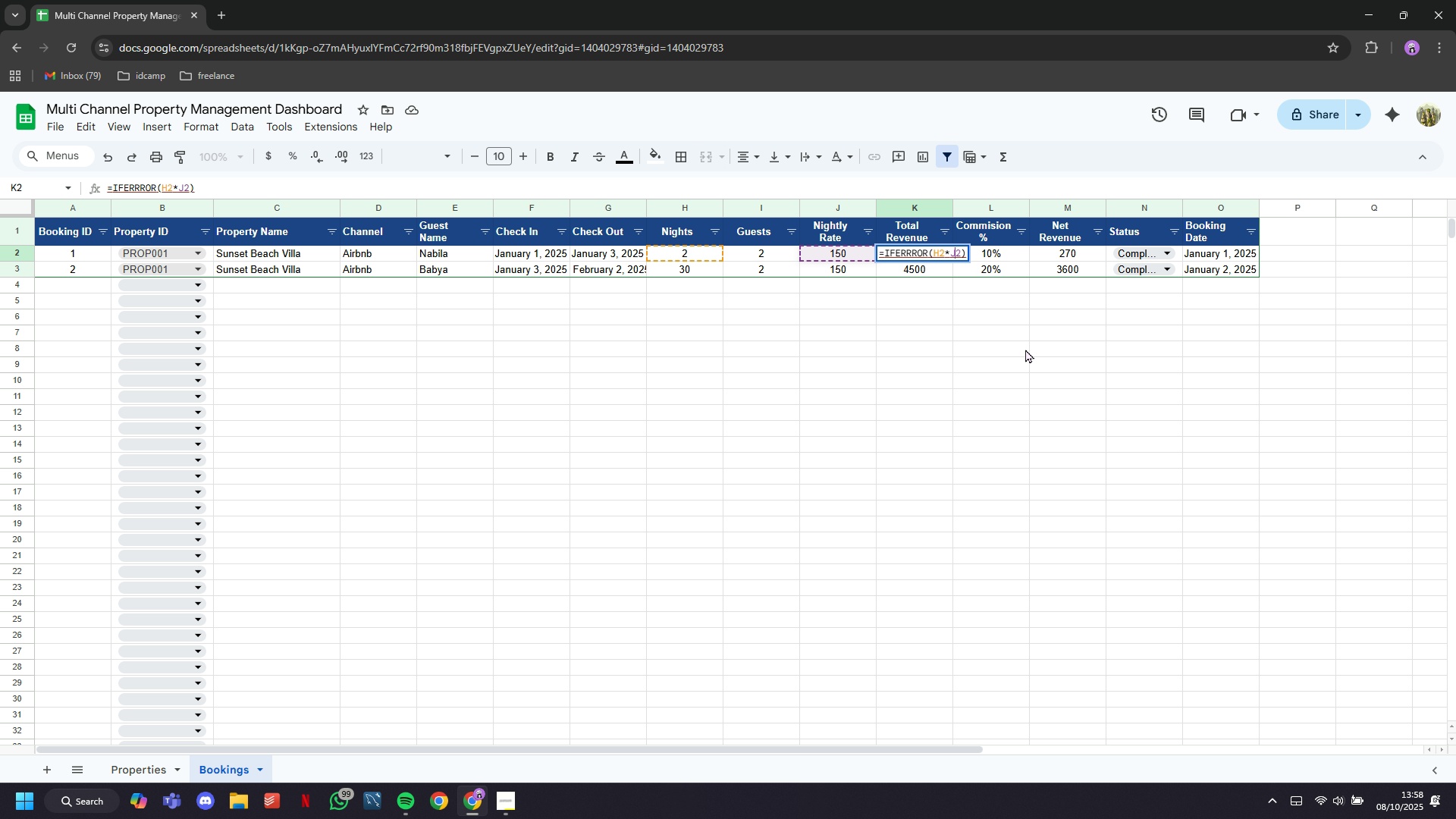 
key(ArrowRight)
 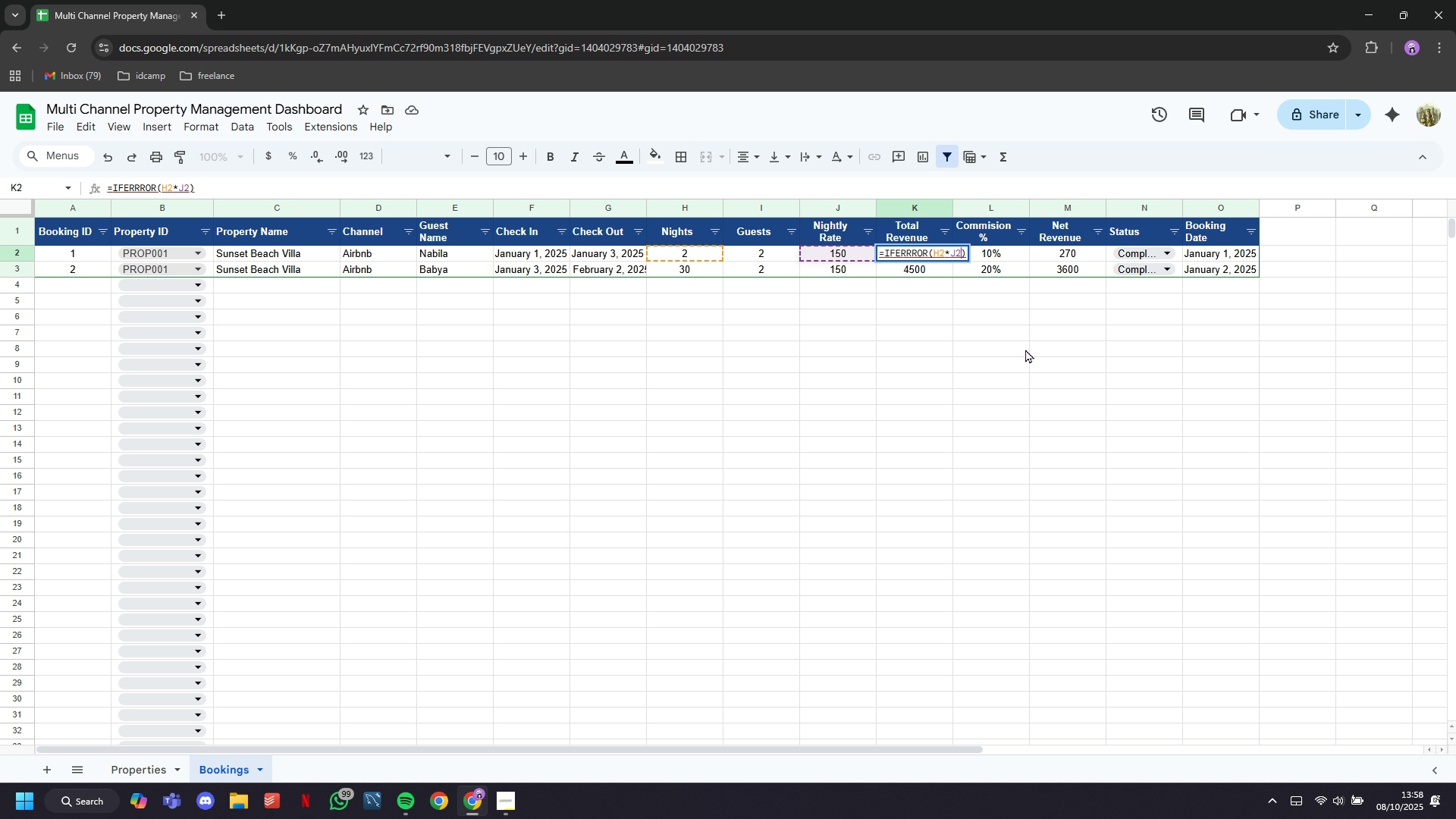 
key(ArrowRight)
 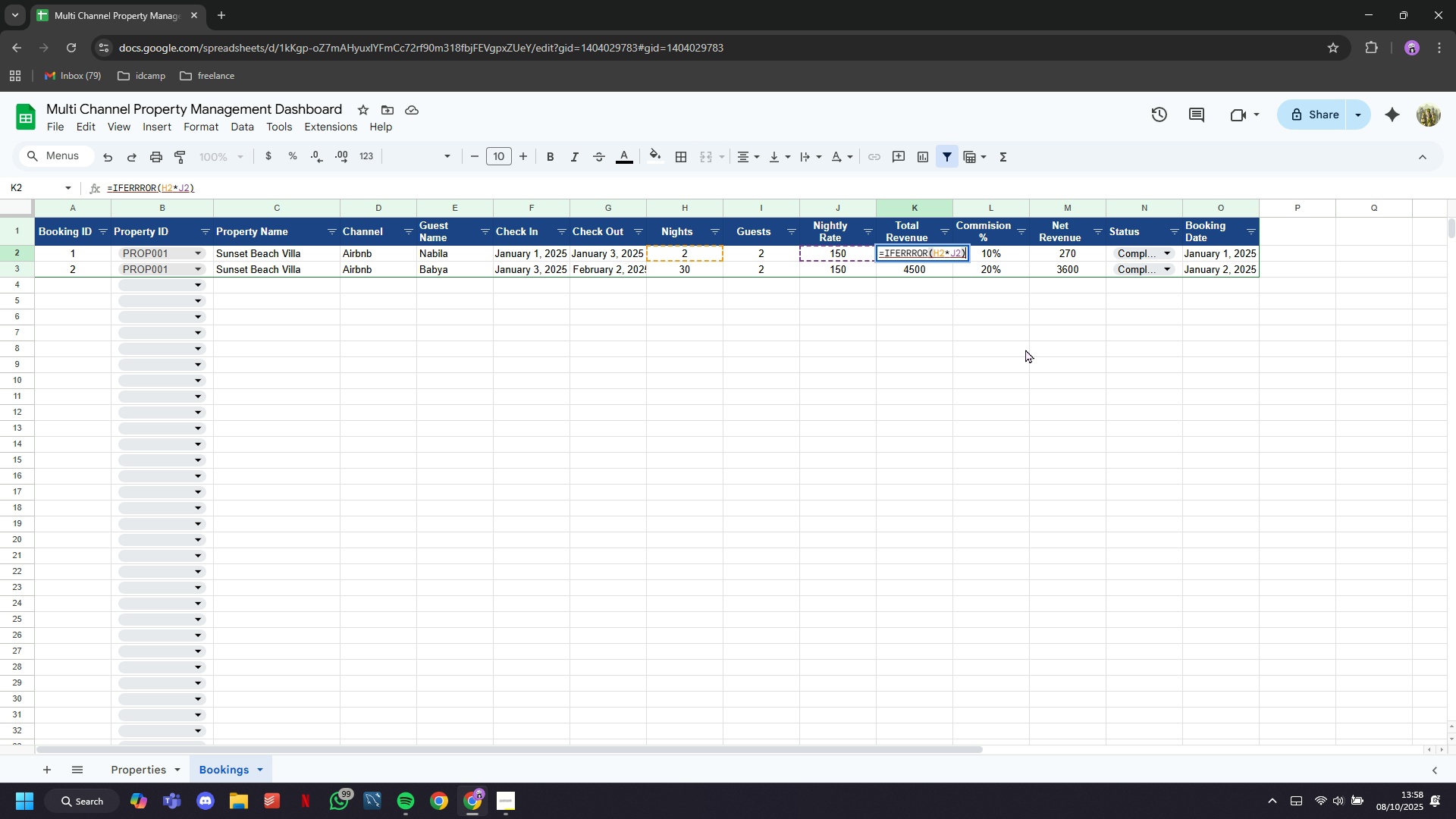 
key(ArrowRight)
 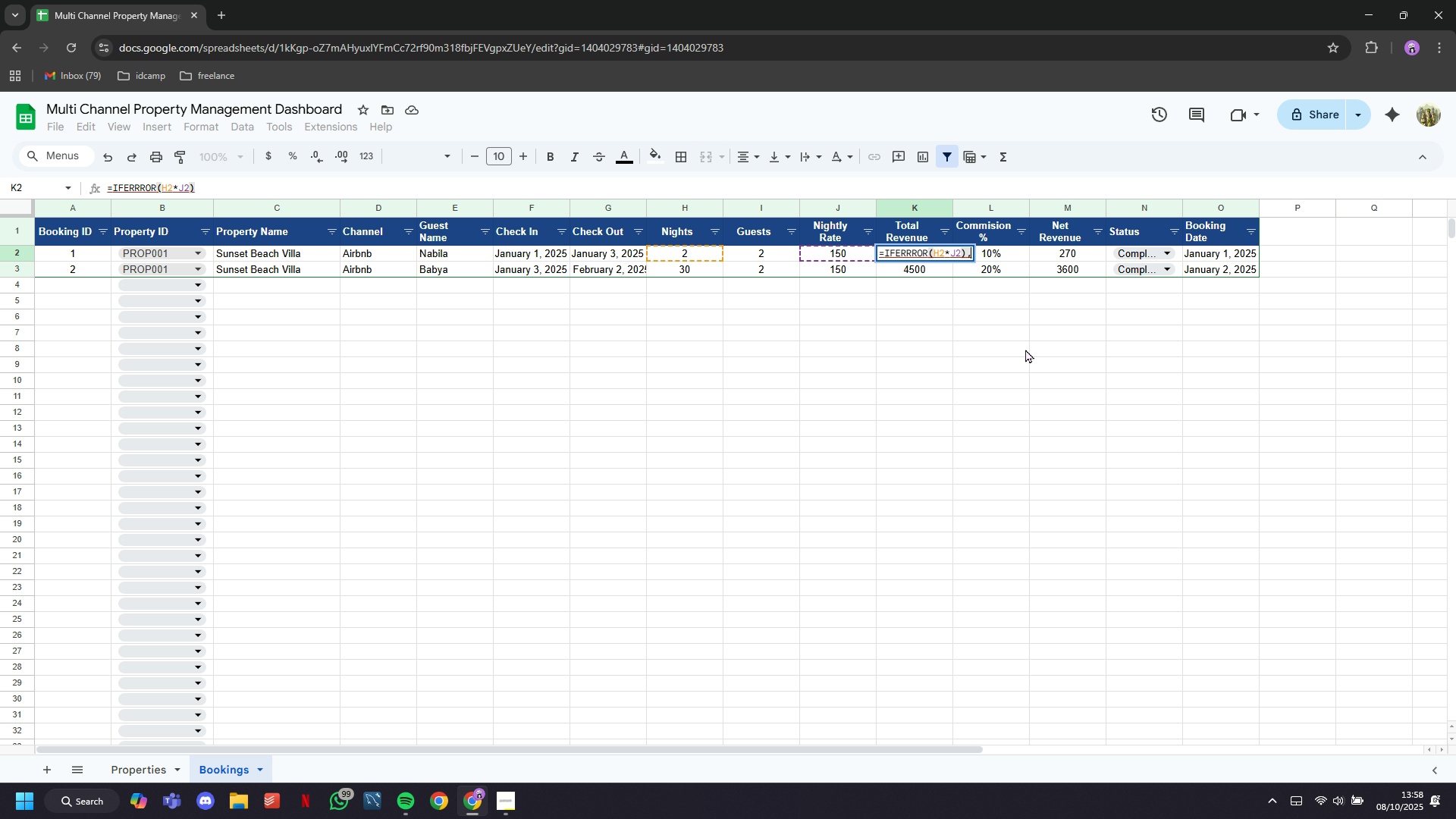 
key(Comma)